 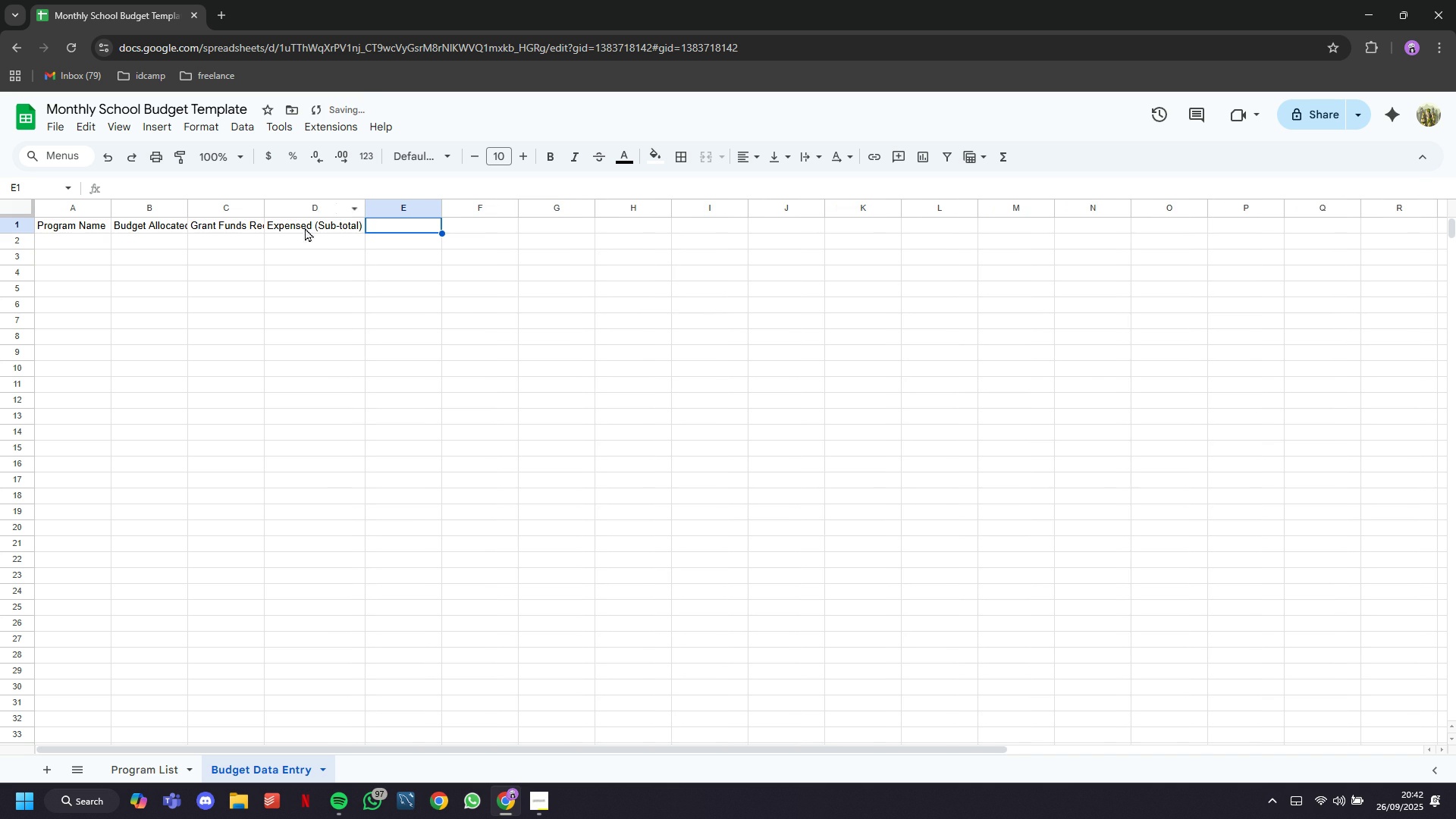 
double_click([264, 205])
 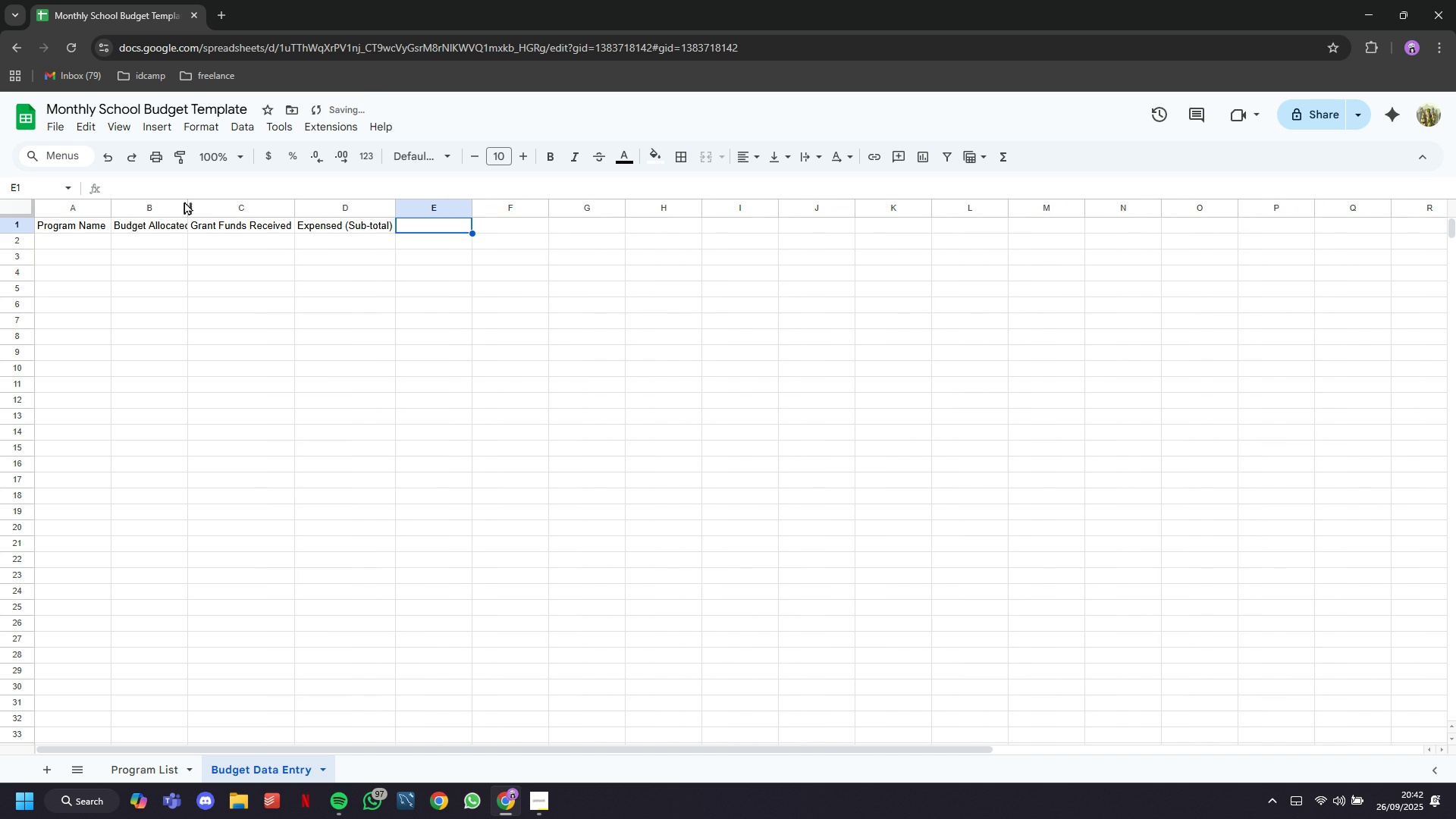 
left_click([184, 201])
 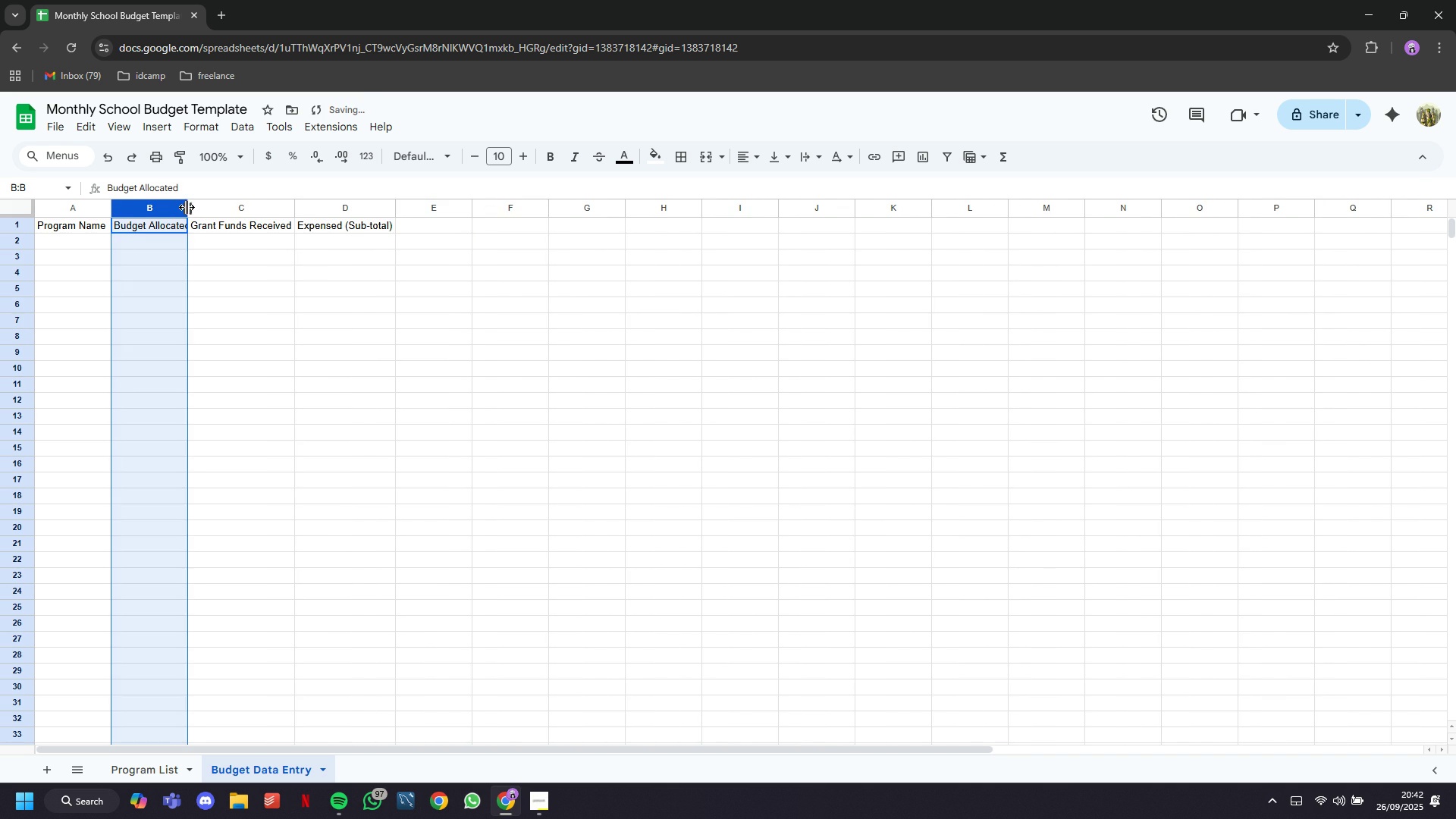 
double_click([187, 207])
 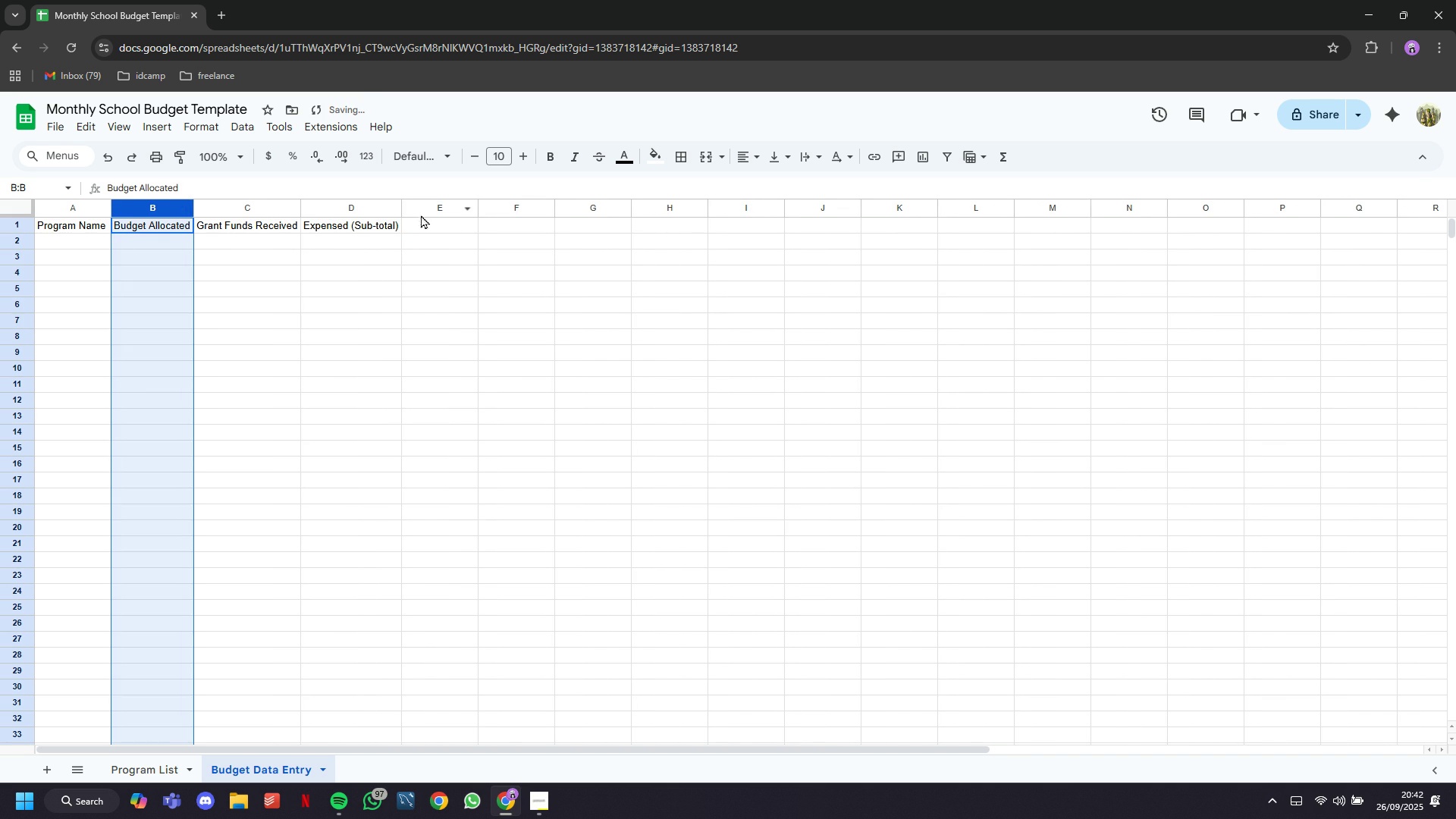 
left_click([429, 221])
 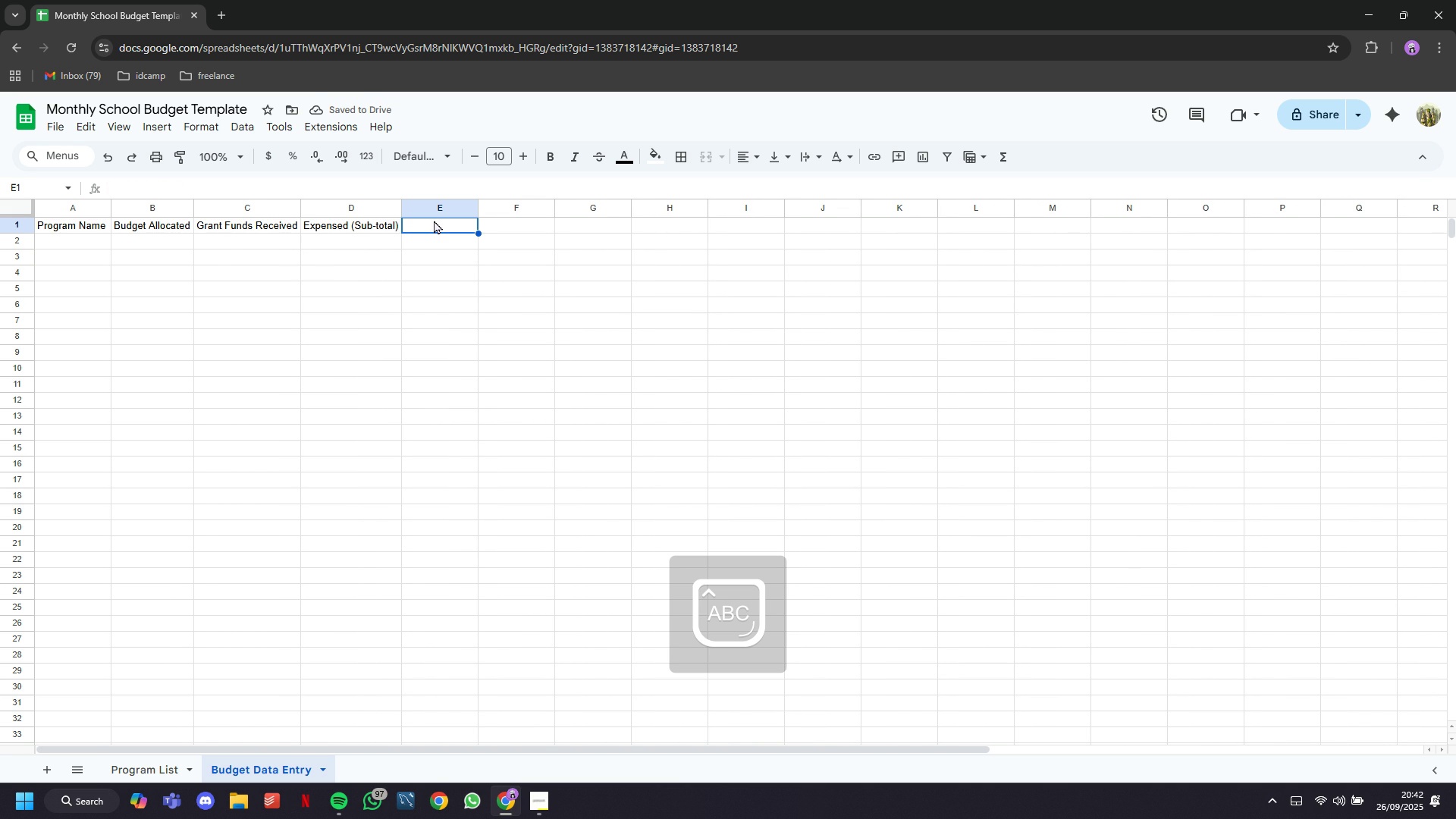 
type(Remaining Funds)